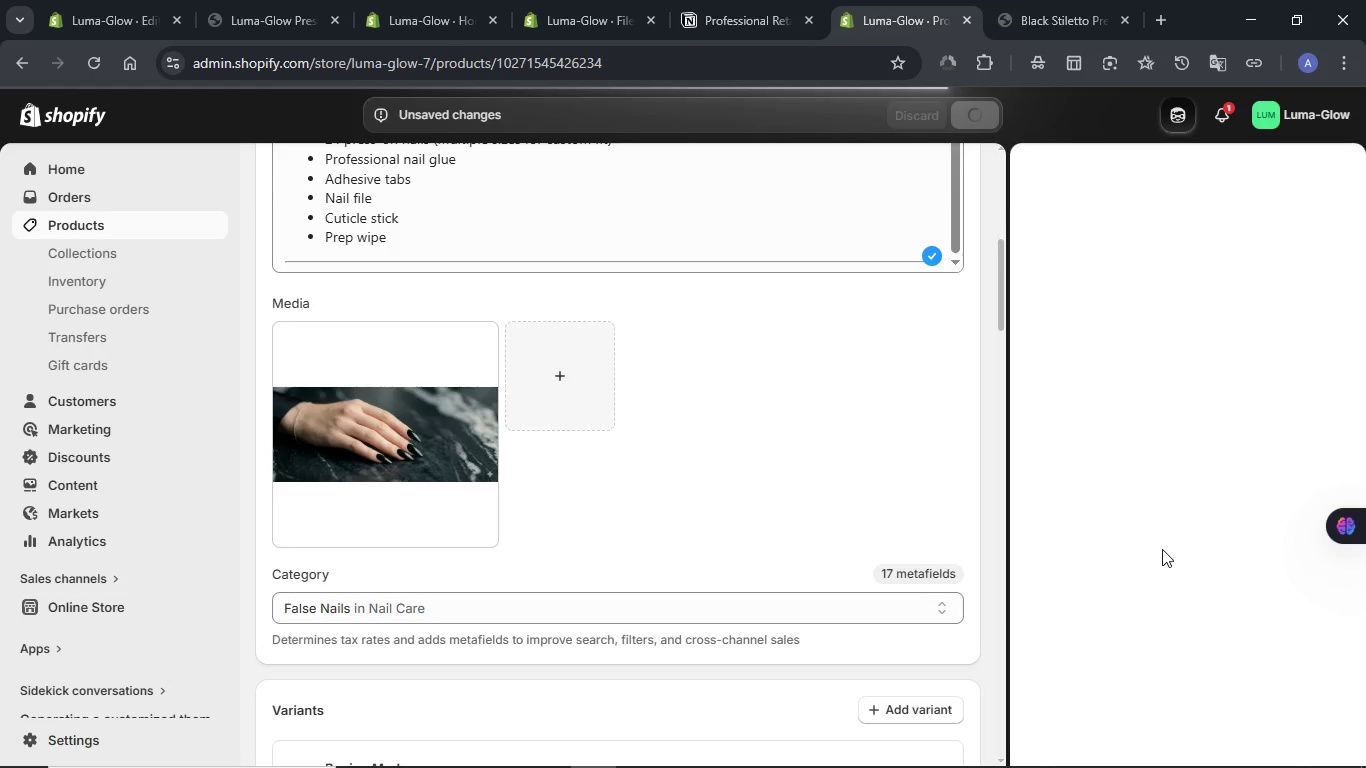 
wait(6.73)
 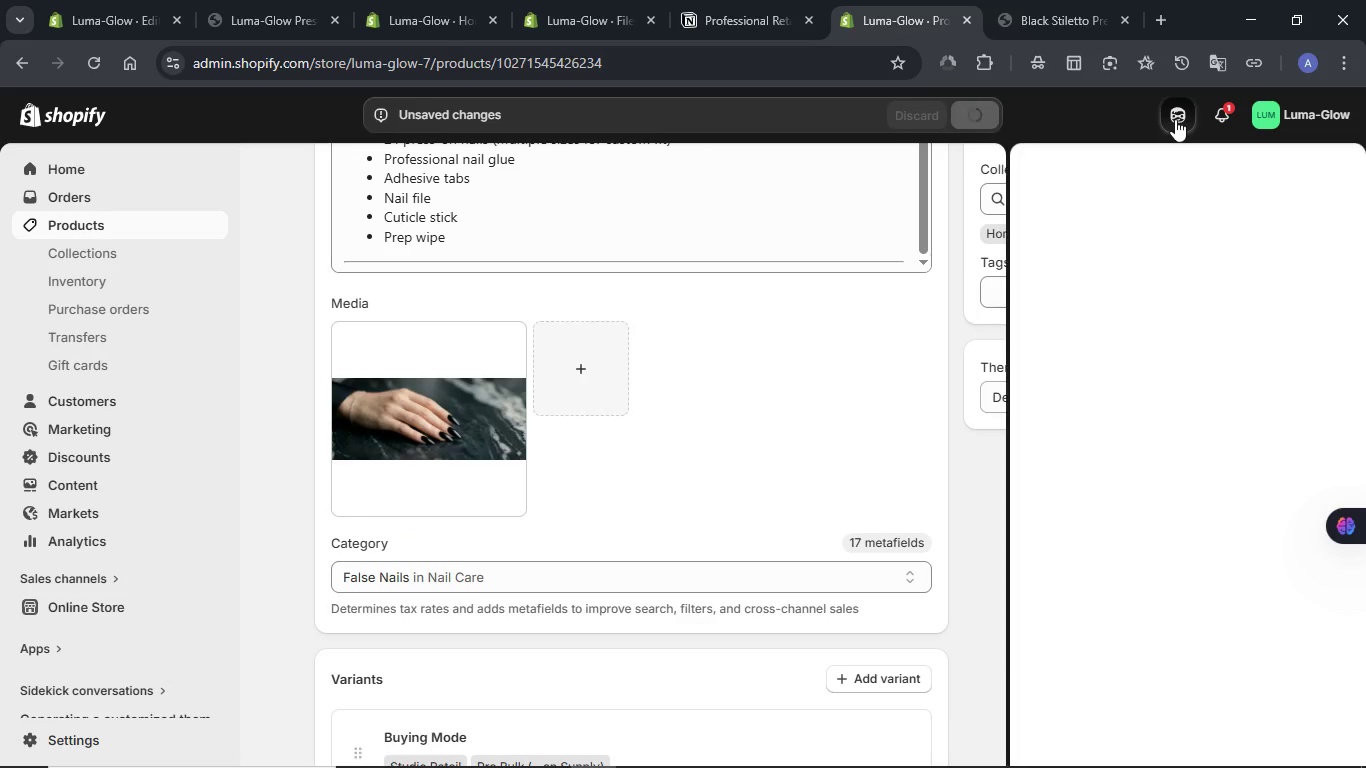 
mouse_move([1165, 671])
 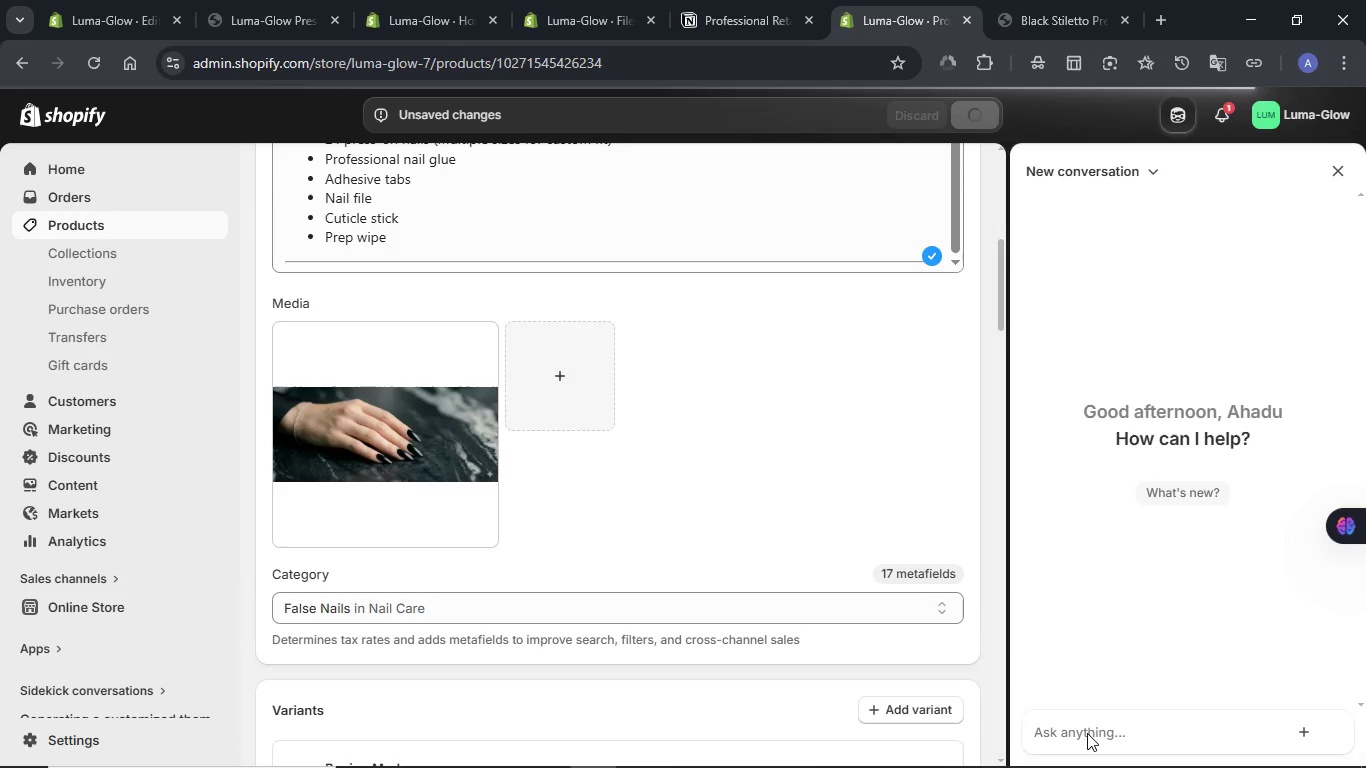 
left_click([1092, 733])
 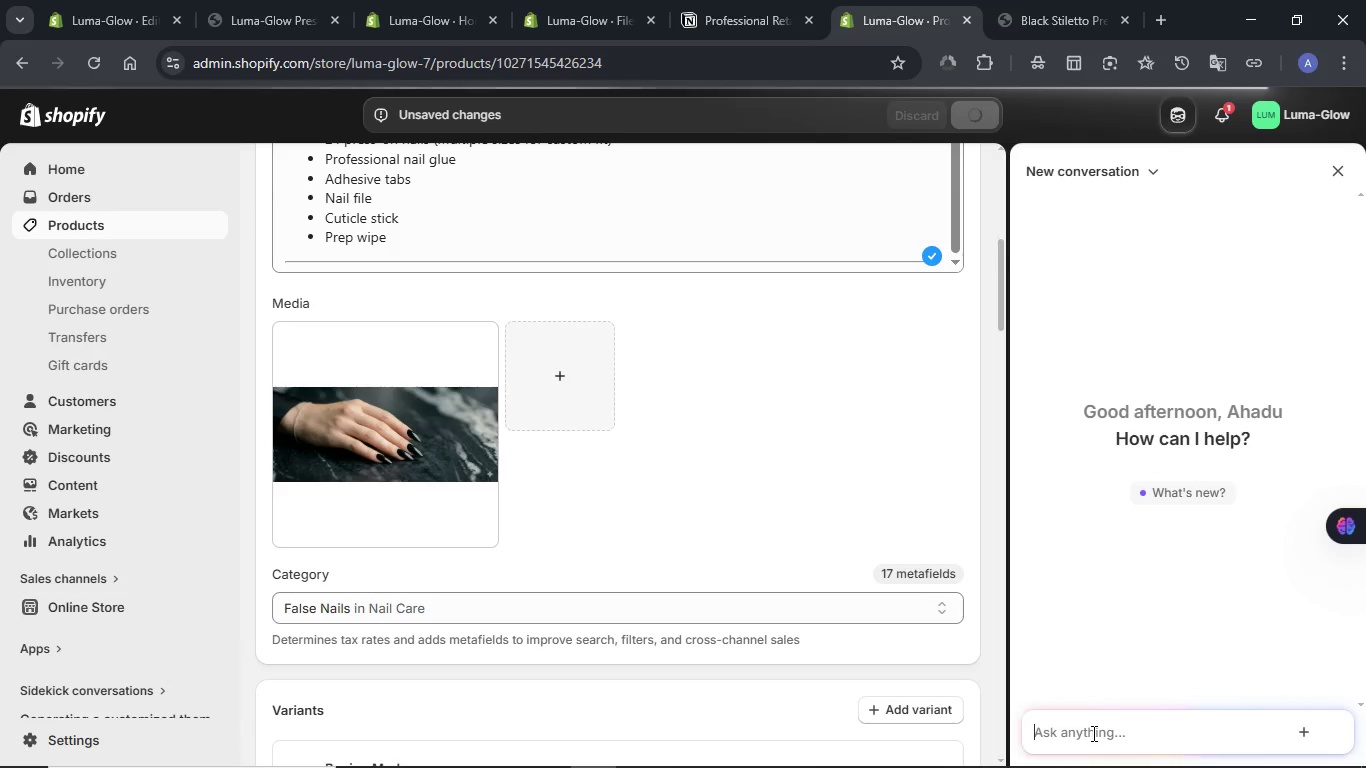 
type(Can you add these tags )
 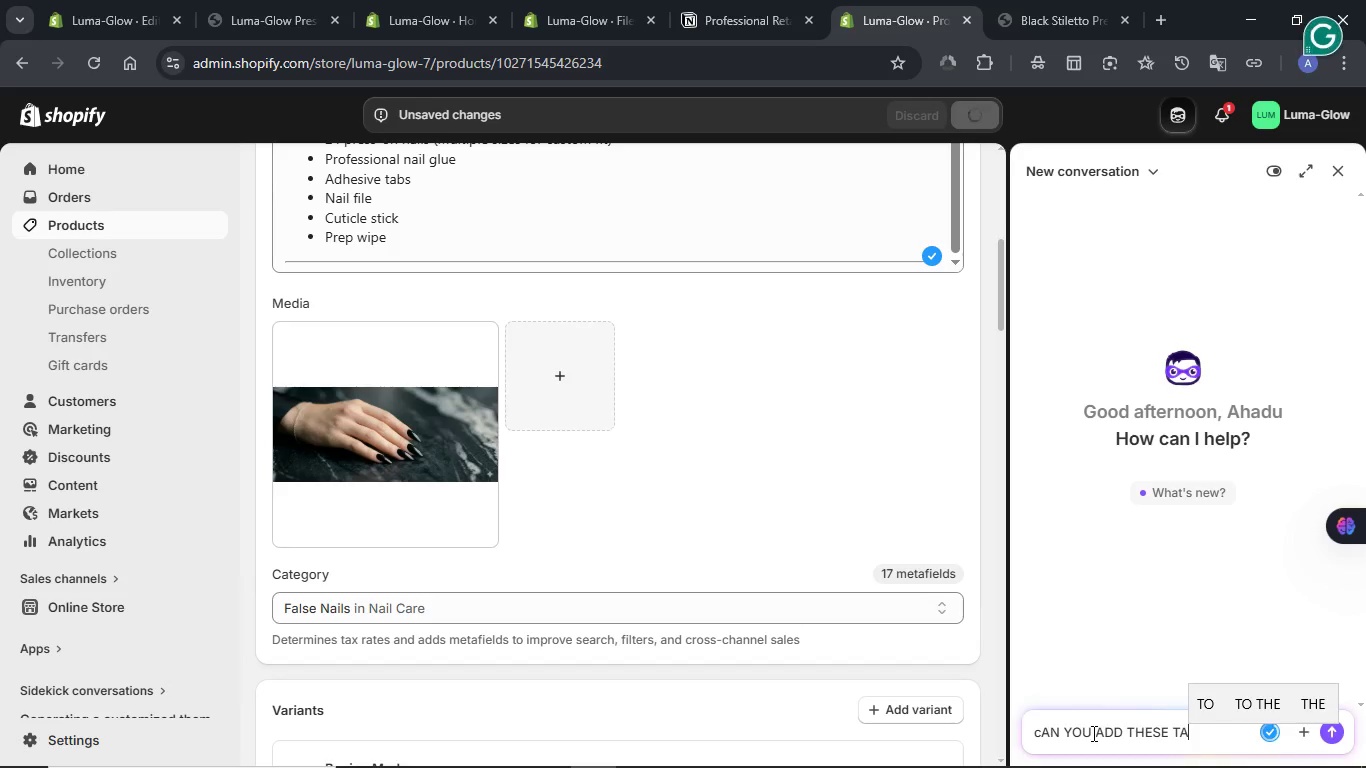 
hold_key(key=Backspace, duration=1.5)
 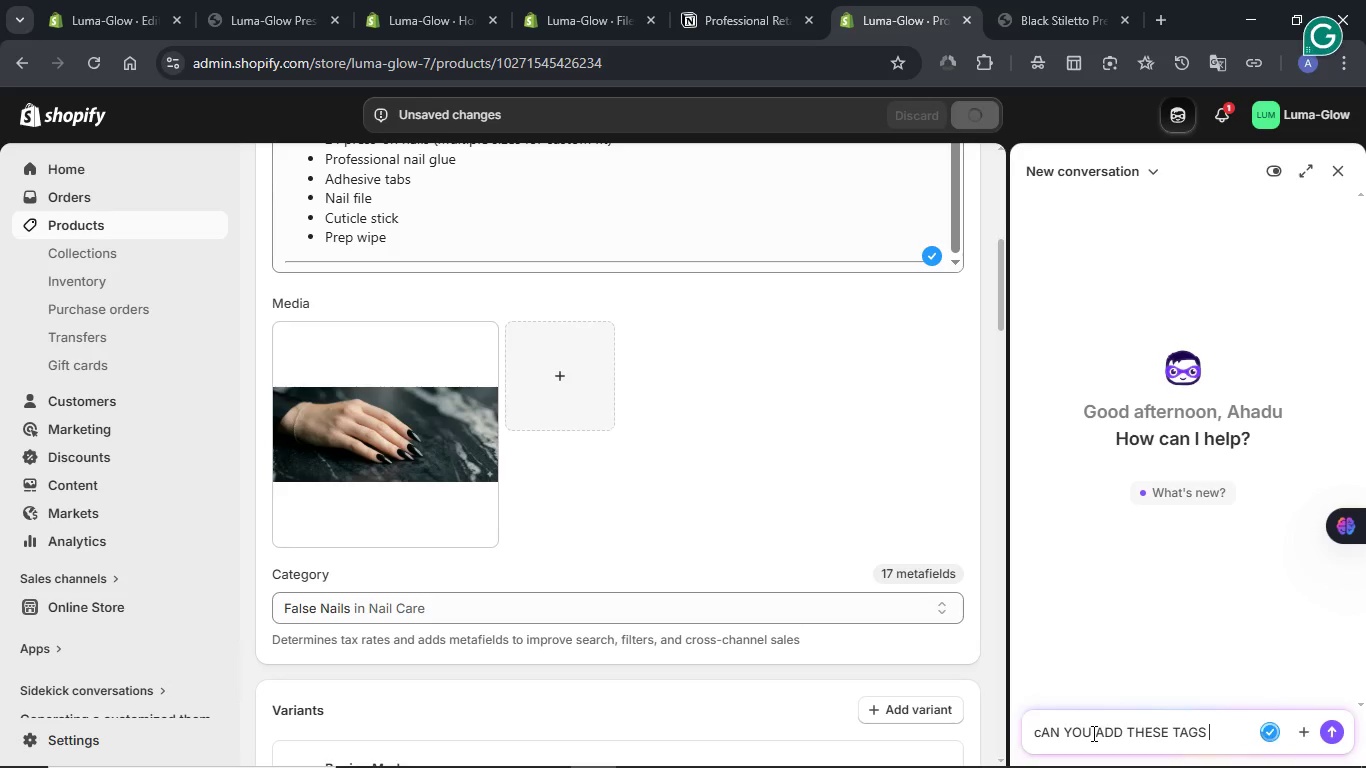 
hold_key(key=Backspace, duration=0.92)
 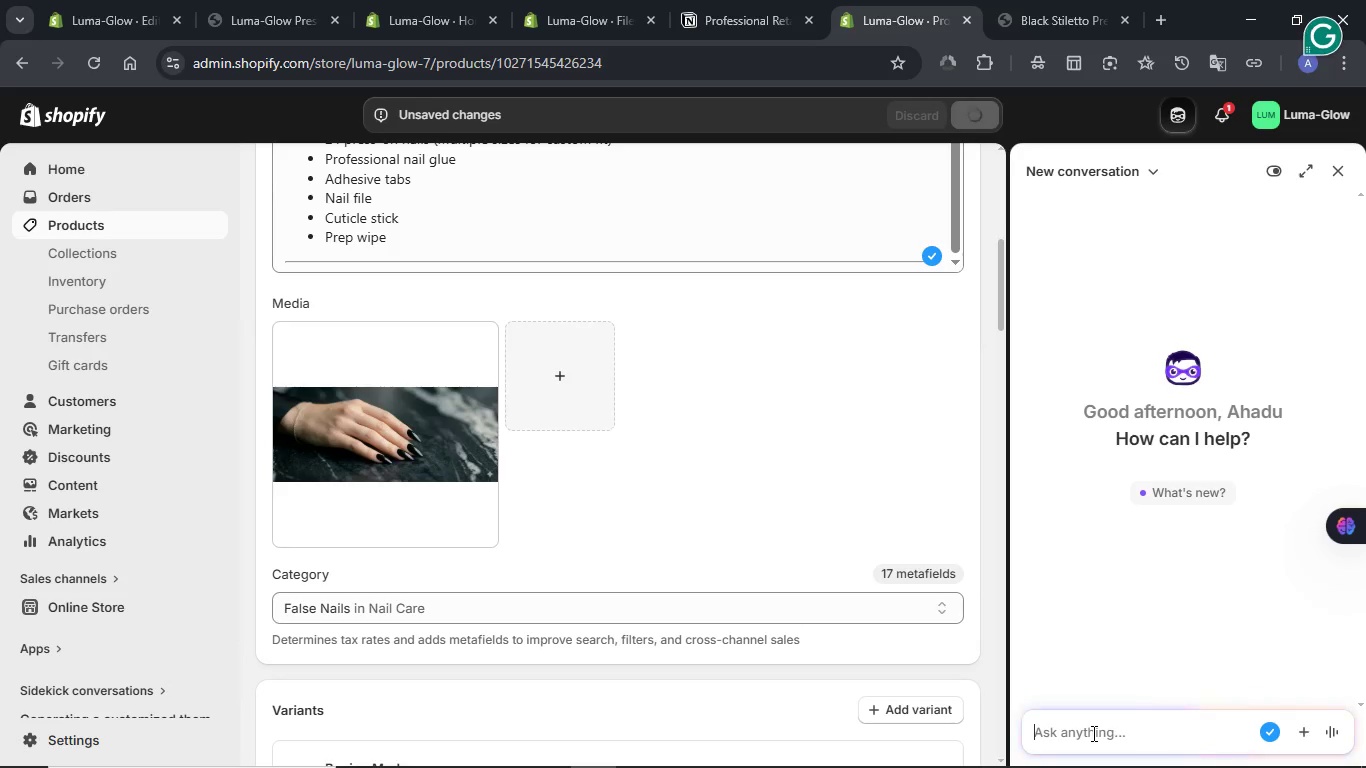 
type(Can you add these tags to this product)
 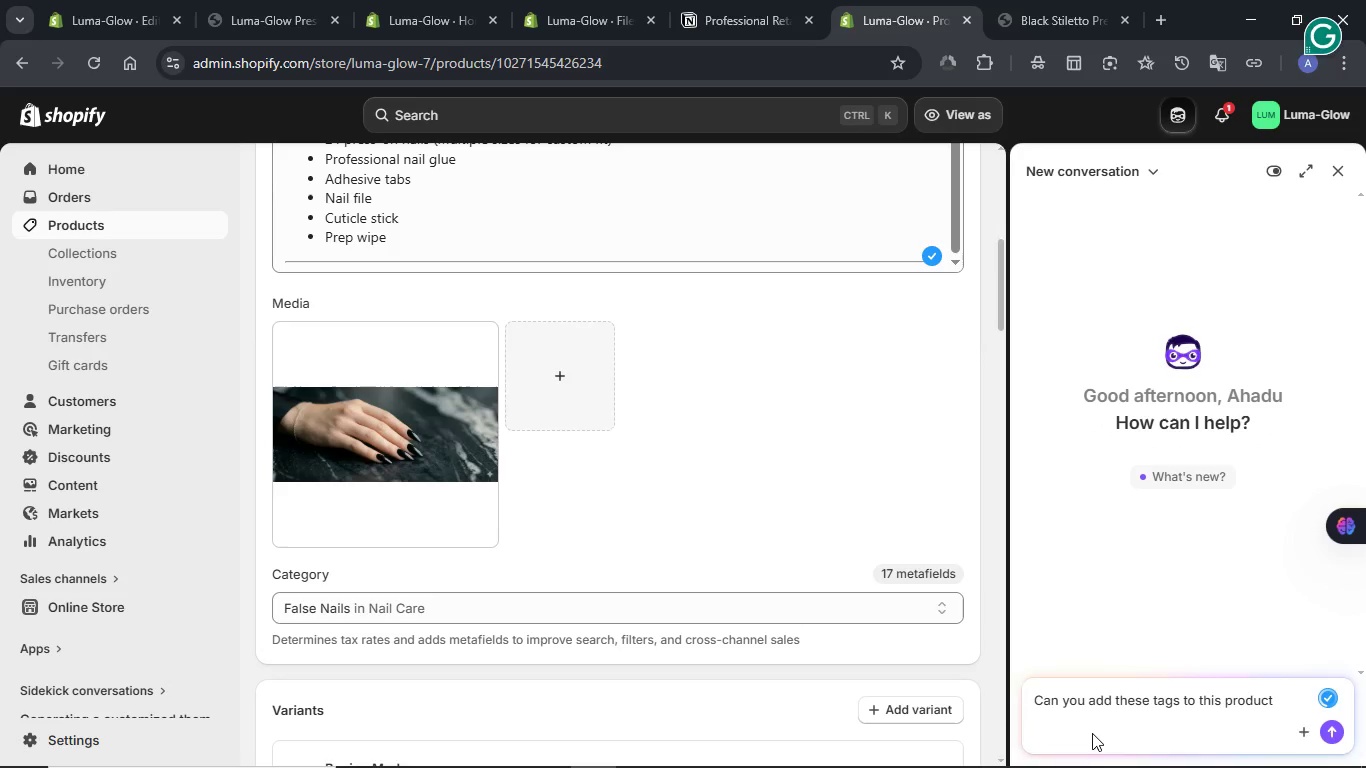 
key(Shift+Enter)
 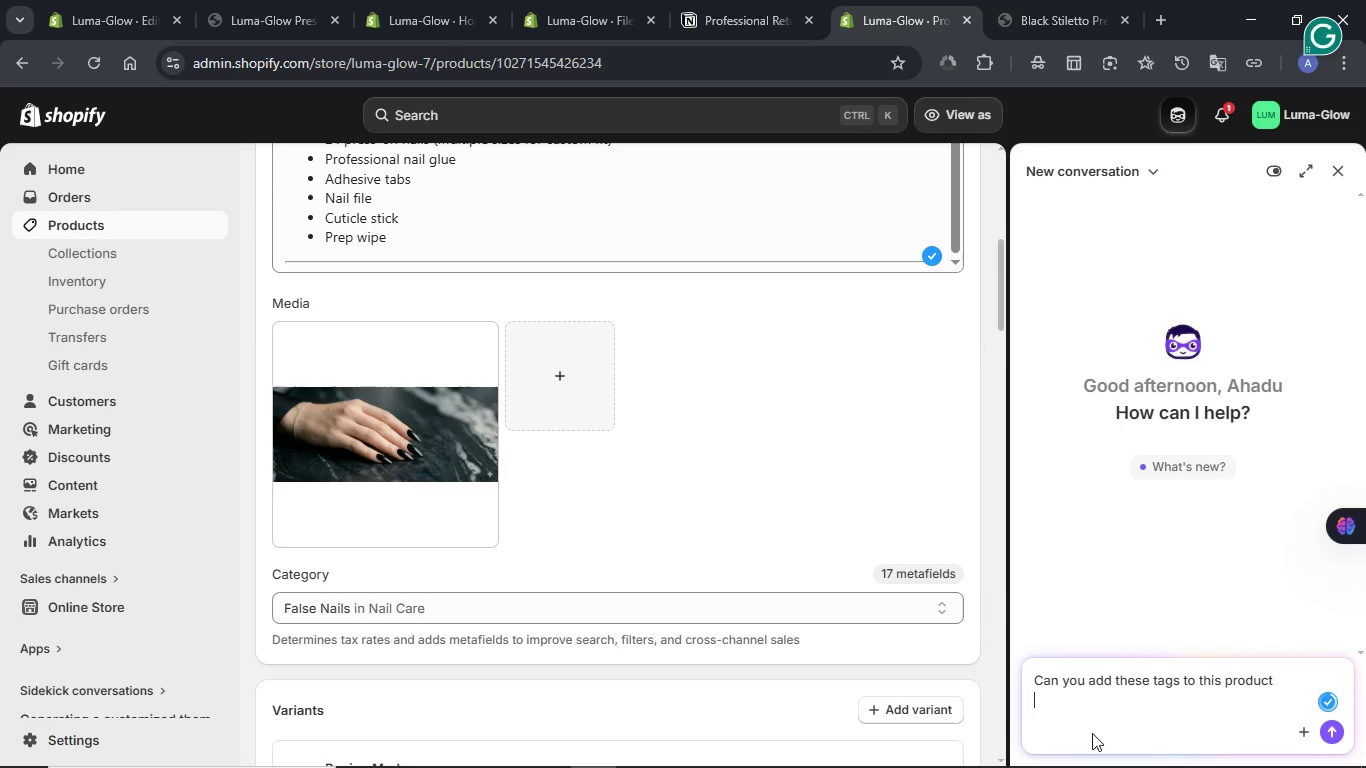 
key(Control+V)
 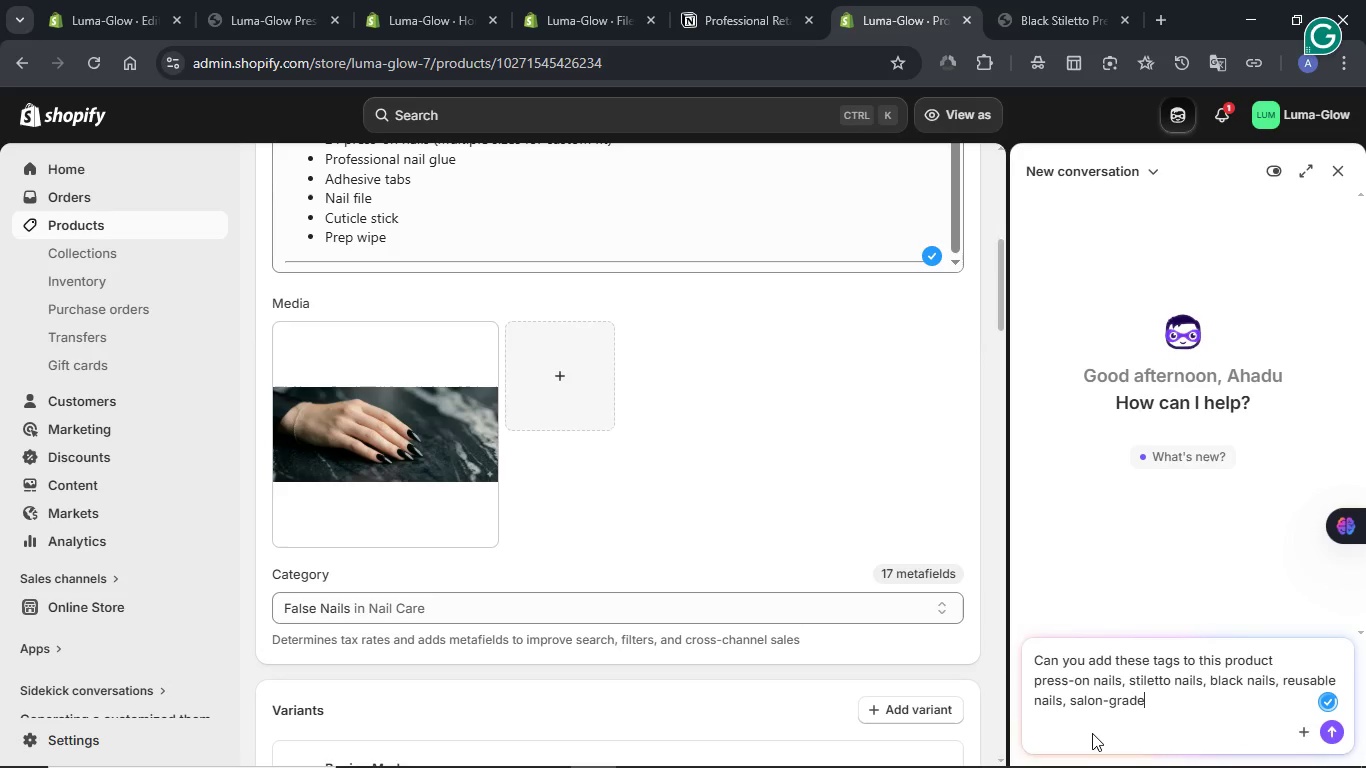 
key(NumpadEnter)
 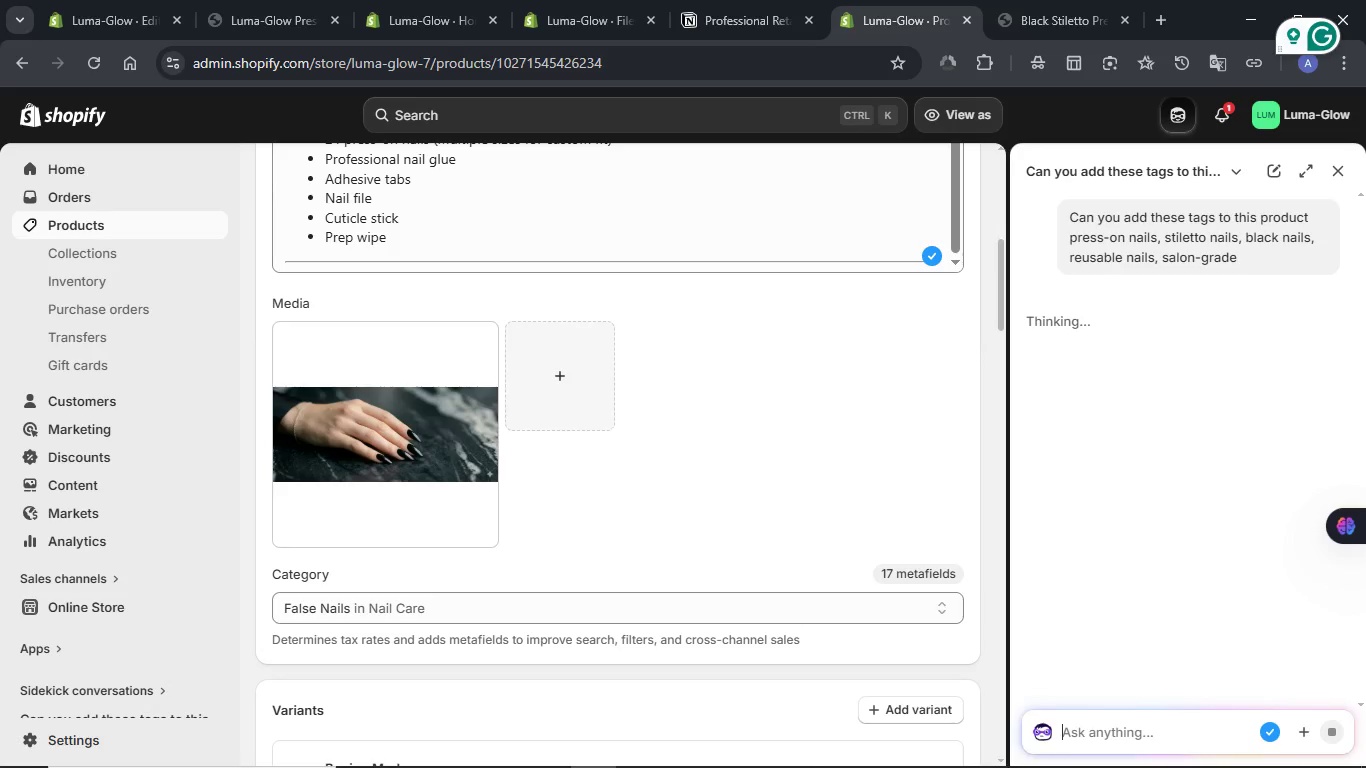 
left_click([985, 756])